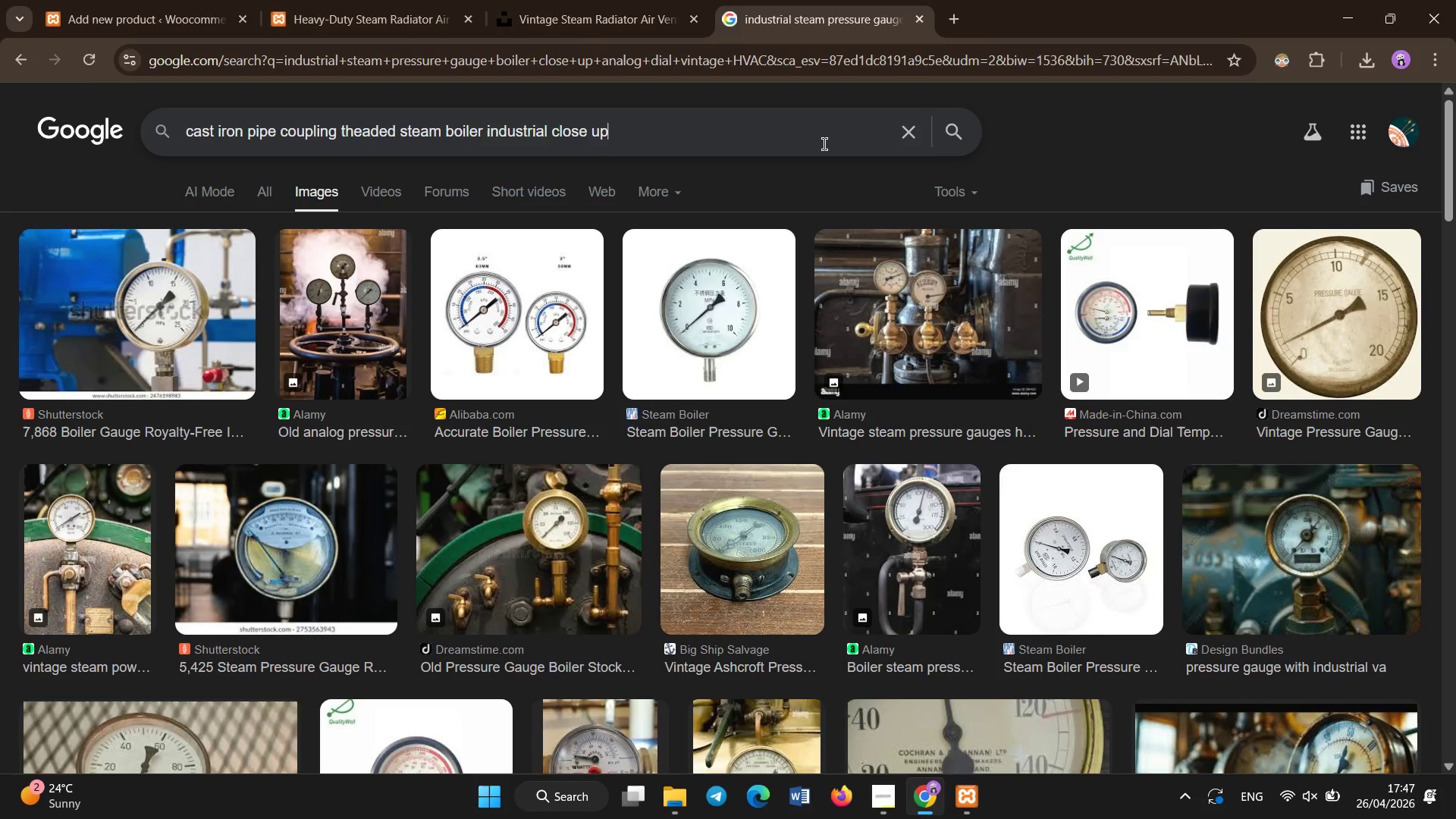 
key(Enter)
 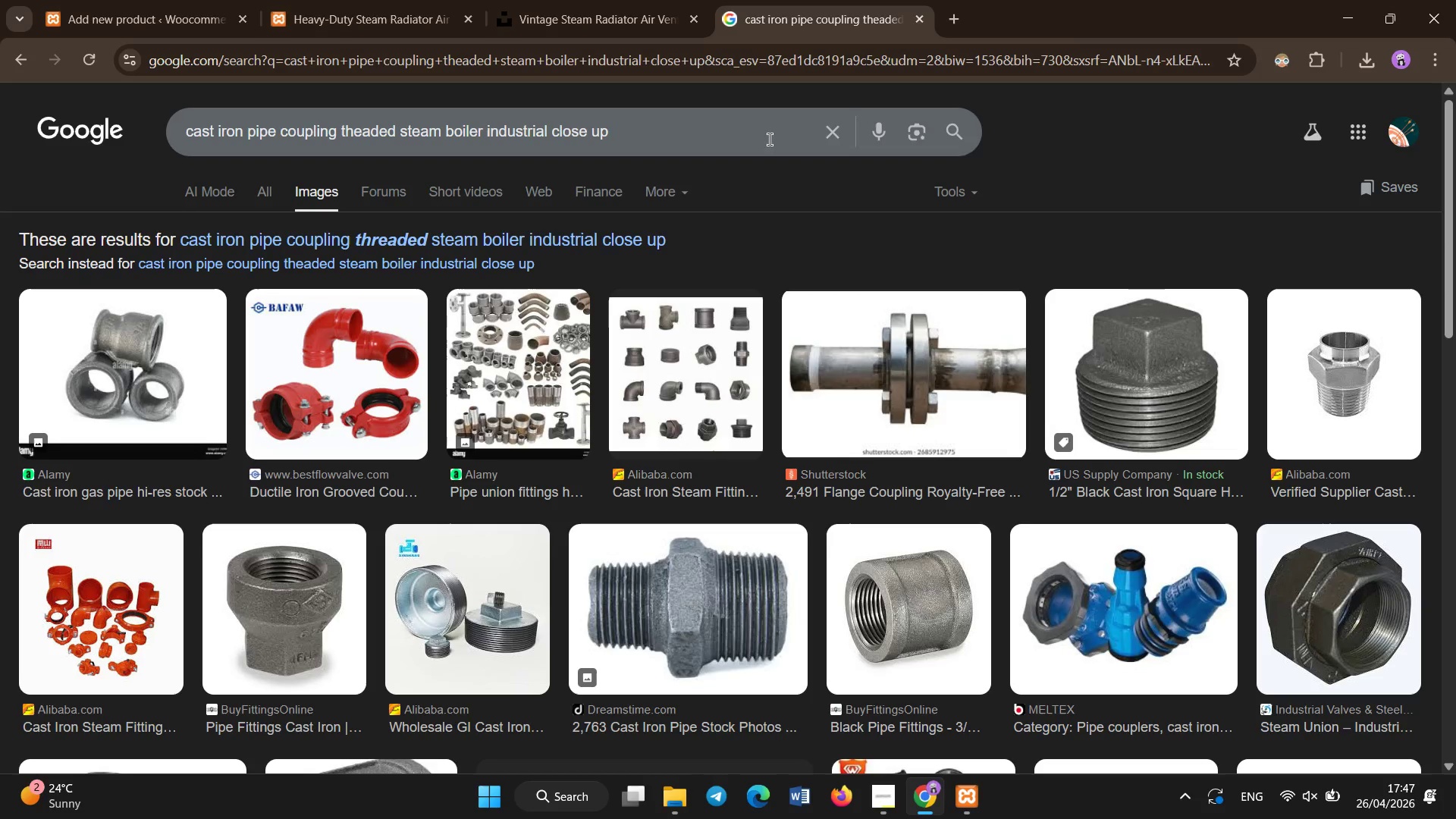 
left_click([575, 240])
 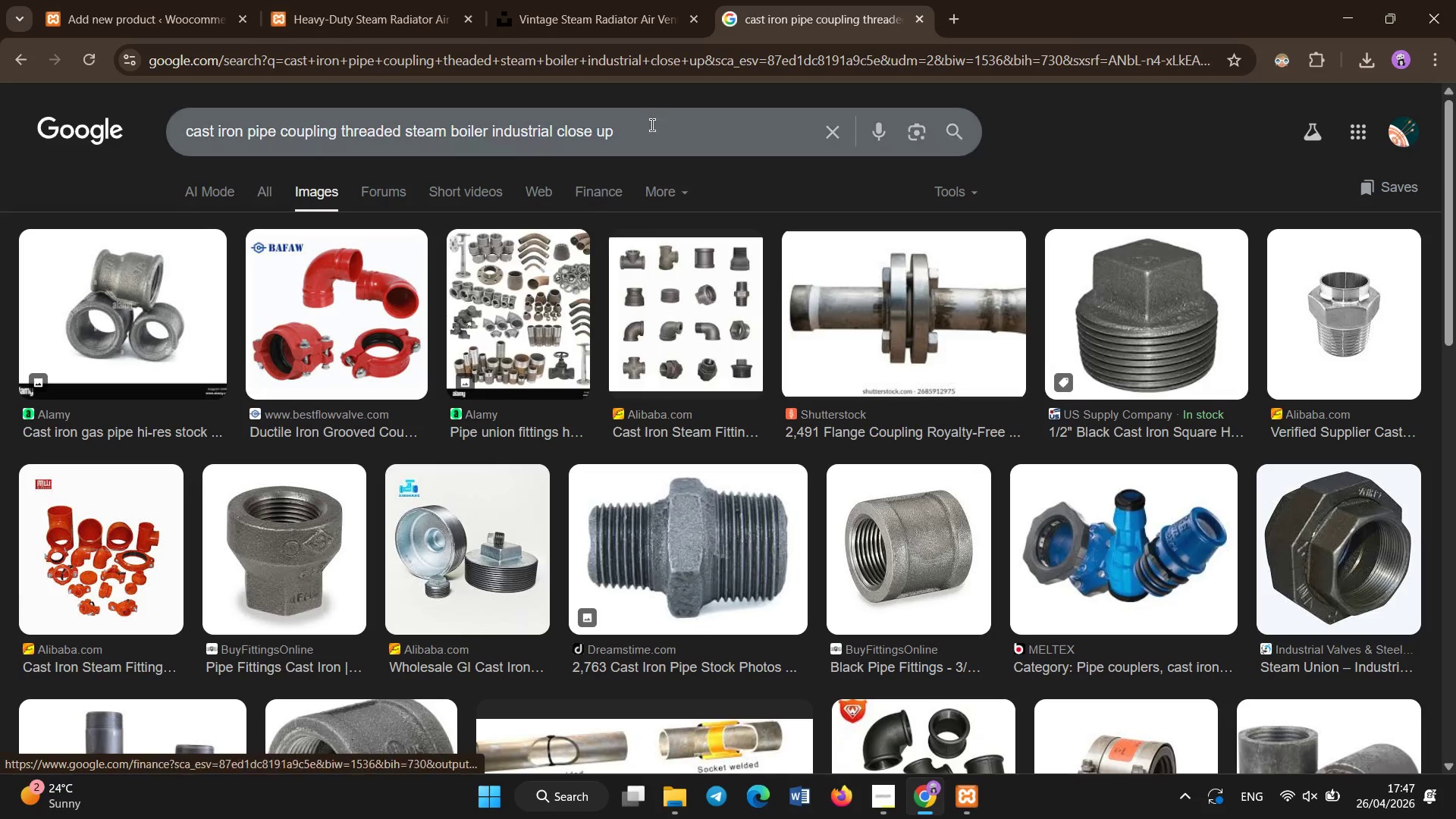 
left_click([652, 125])
 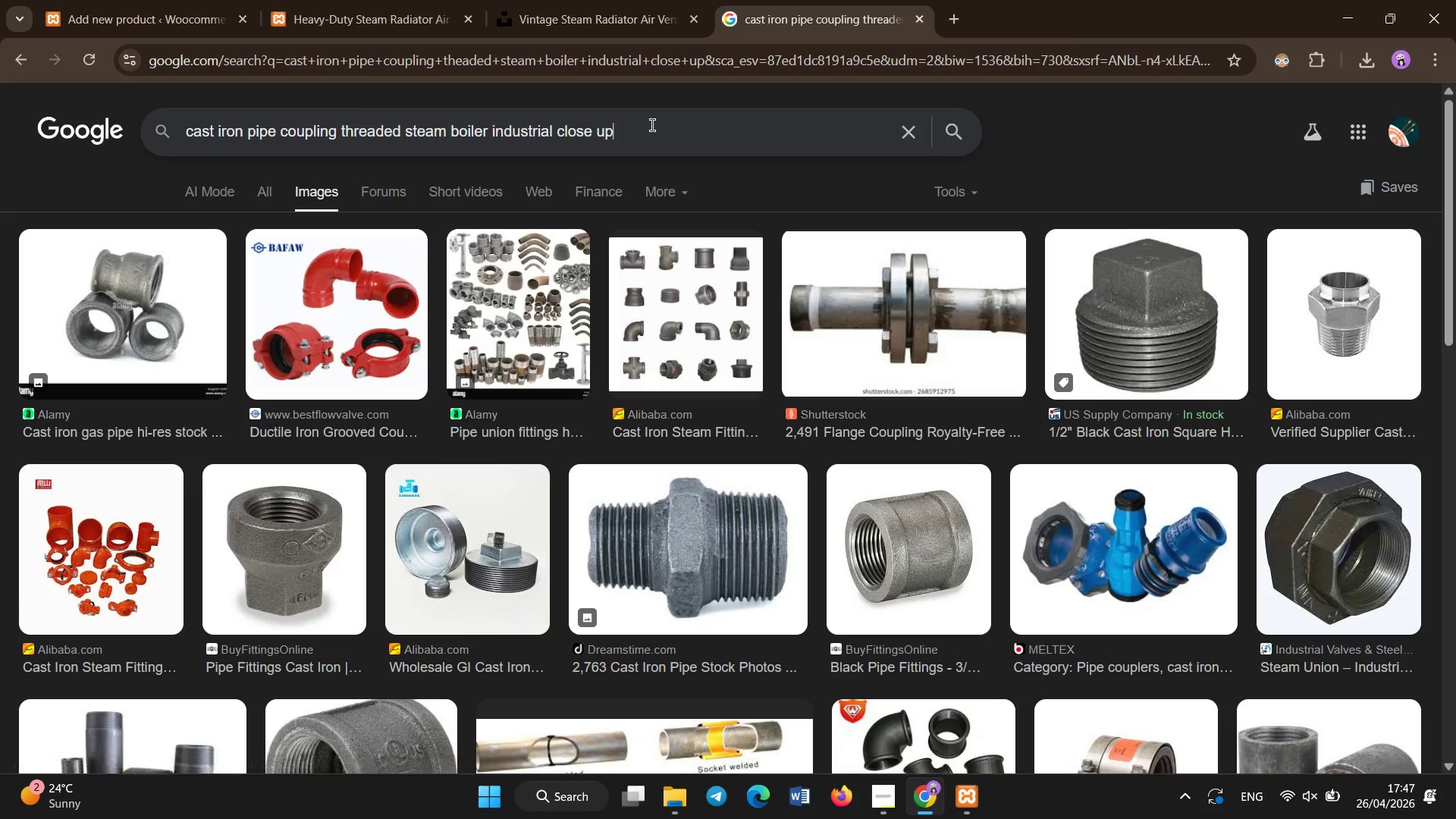 
key(Control+A)
 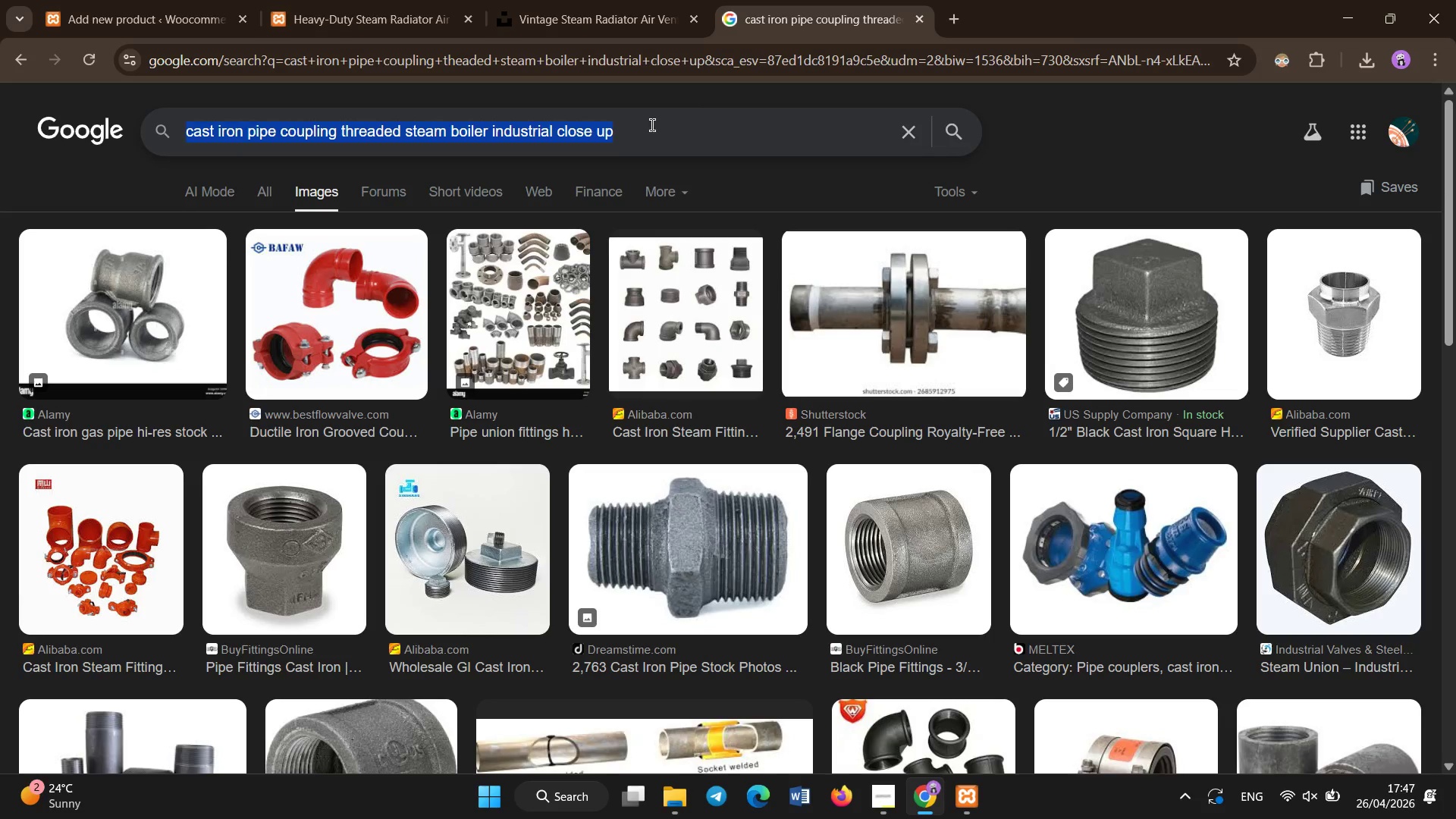 
key(Control+C)
 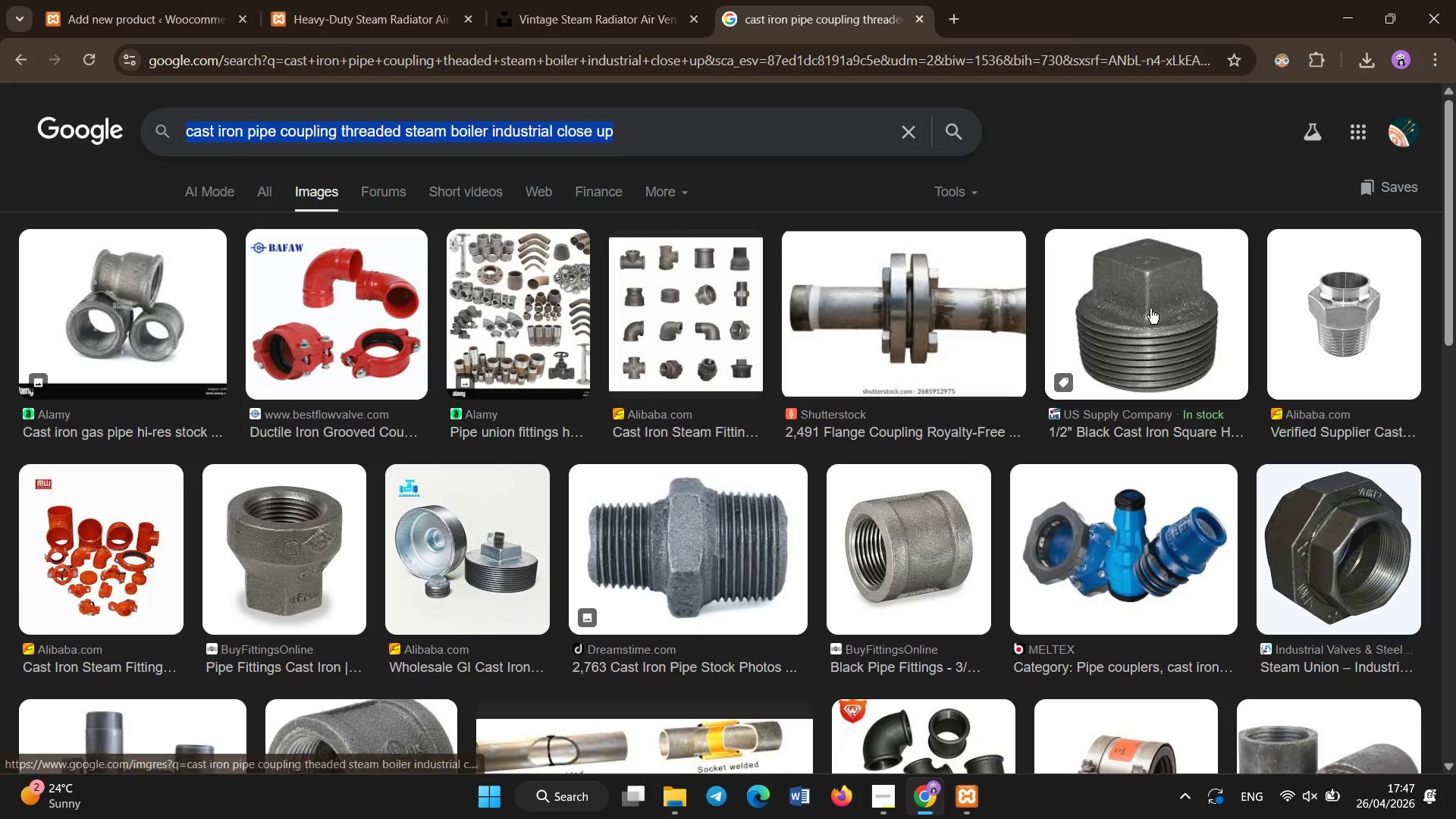 
right_click([1145, 309])
 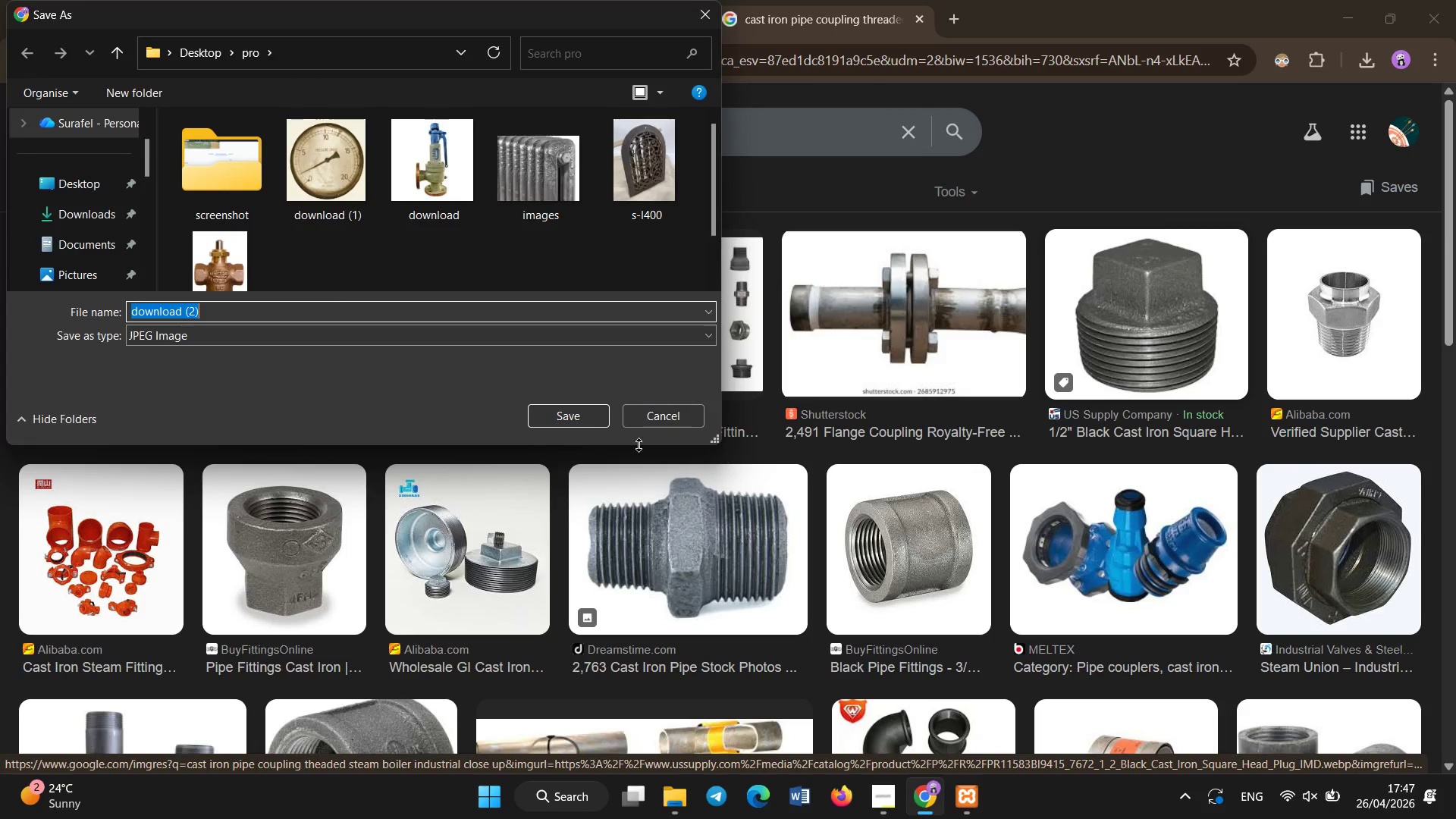 
left_click([585, 418])
 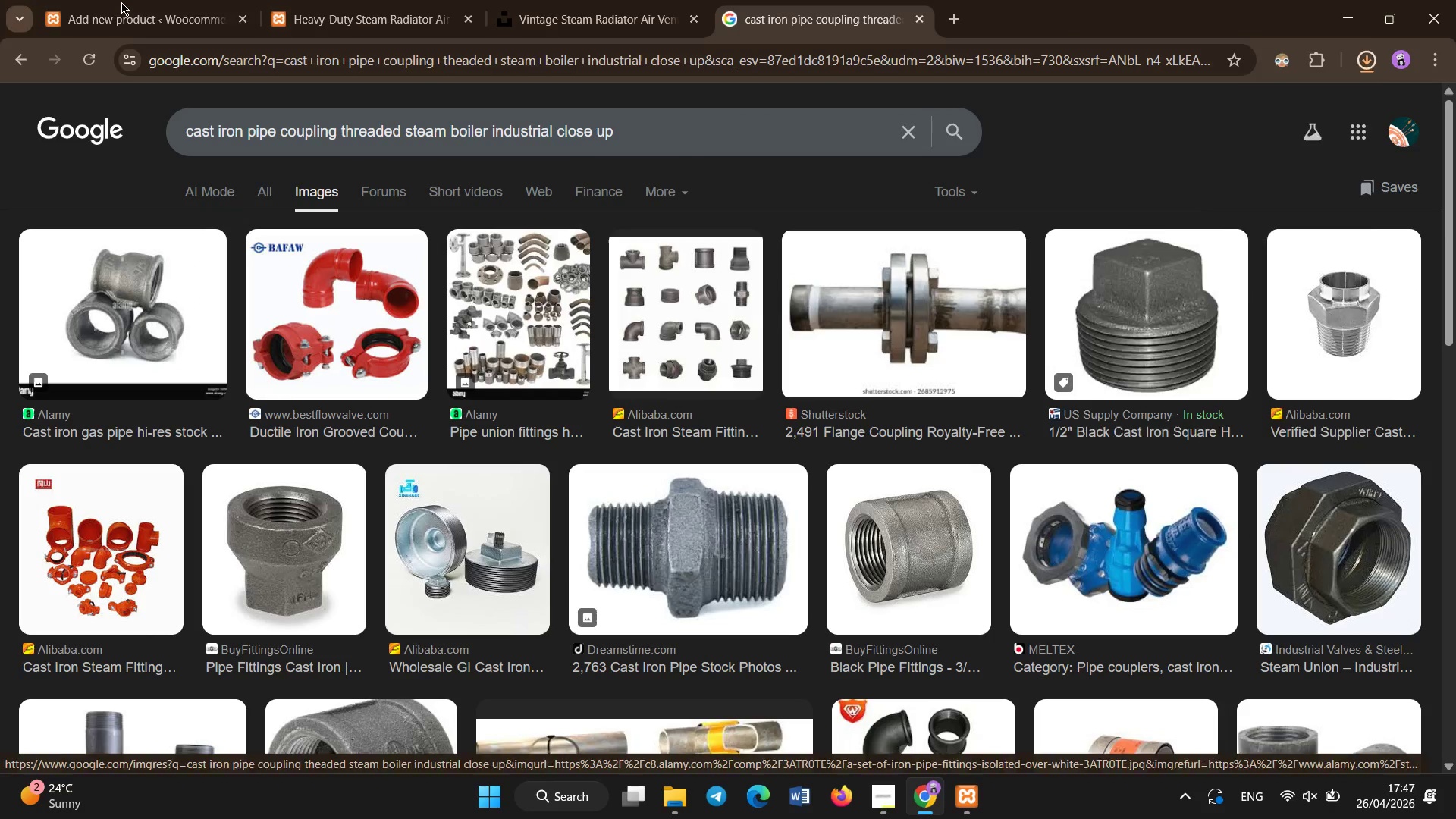 
left_click([121, 2])
 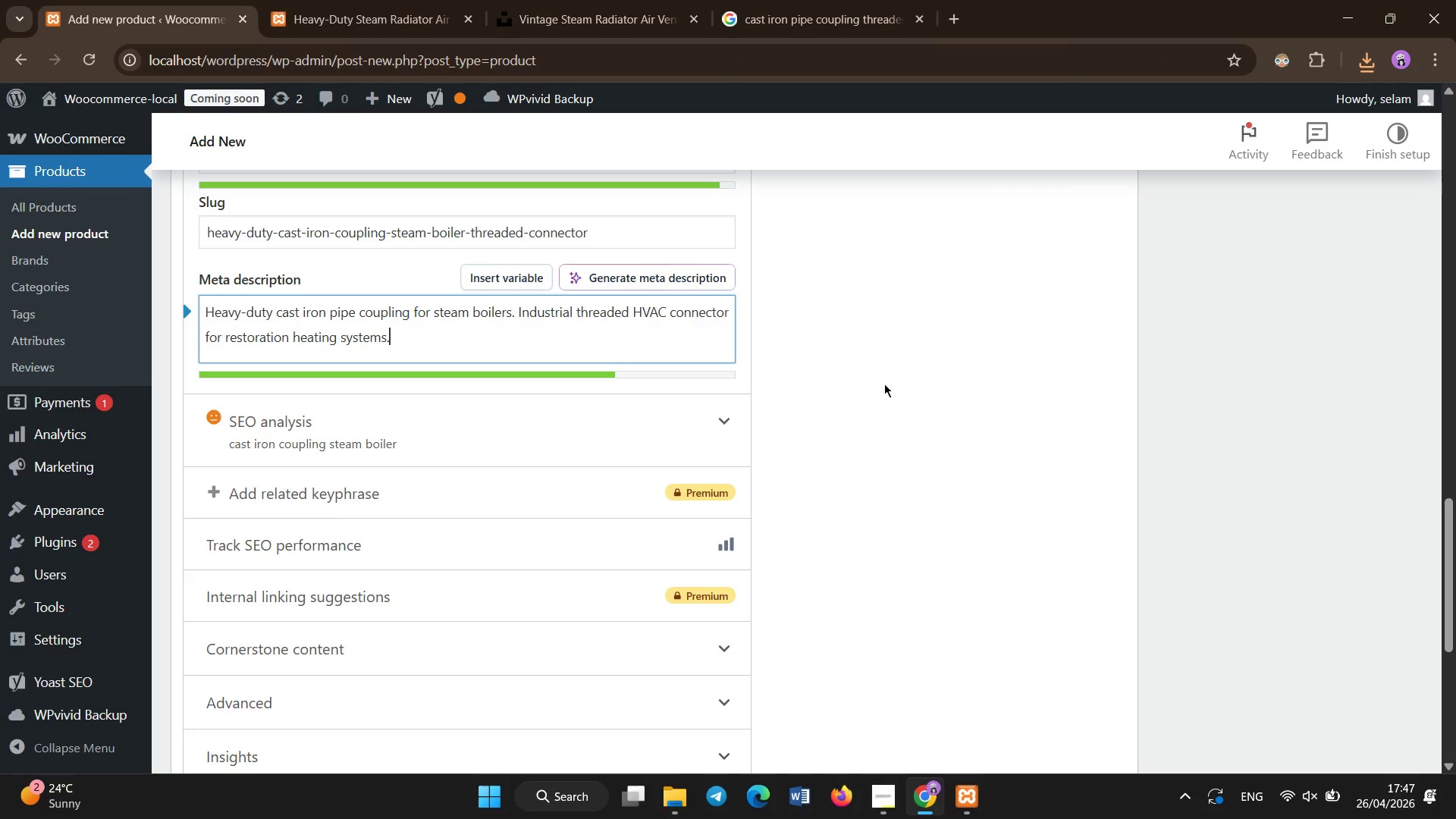 
scroll: coordinate [879, 351], scroll_direction: up, amount: 15.0
 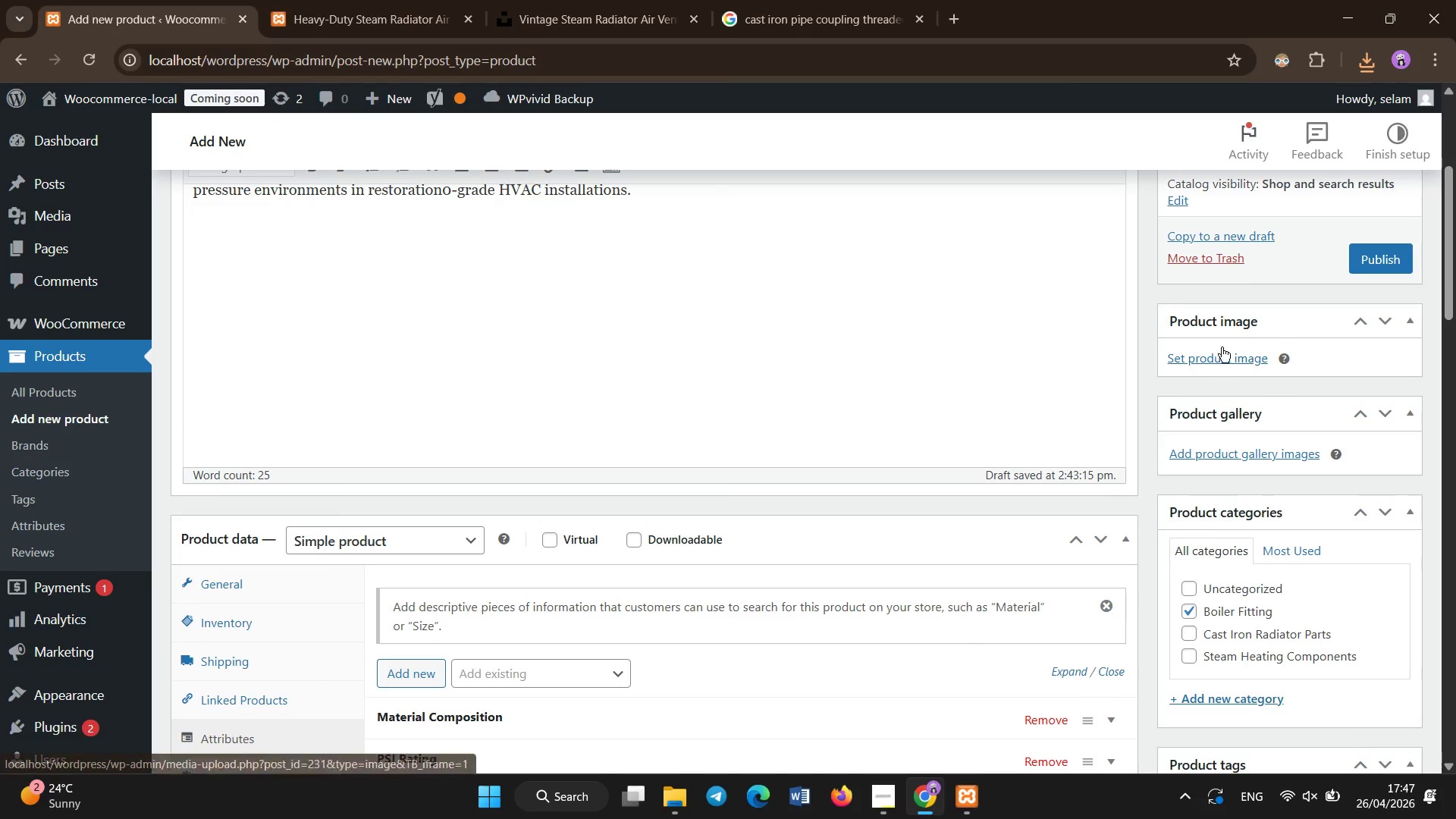 
left_click([1222, 347])
 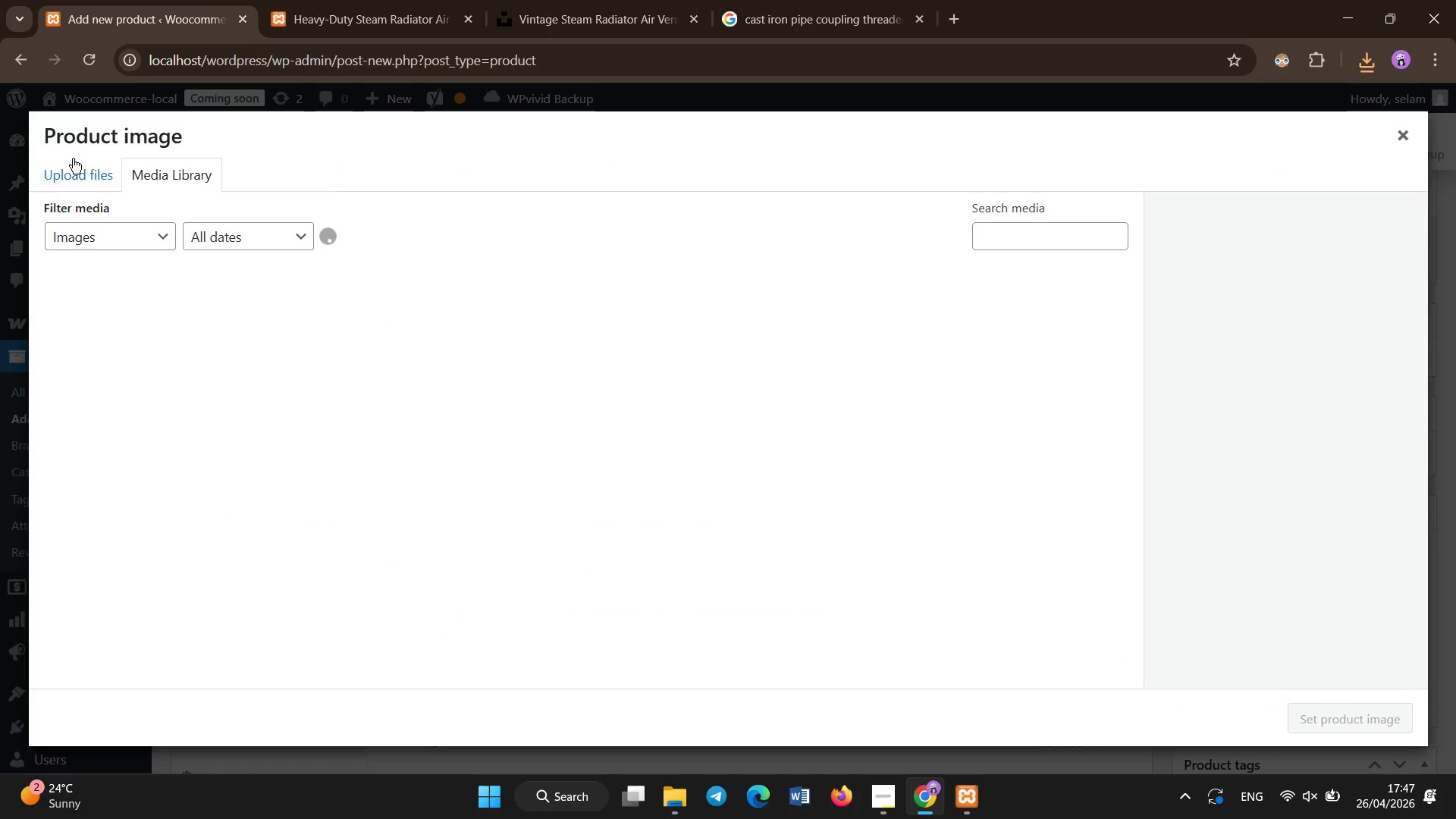 
left_click([85, 163])
 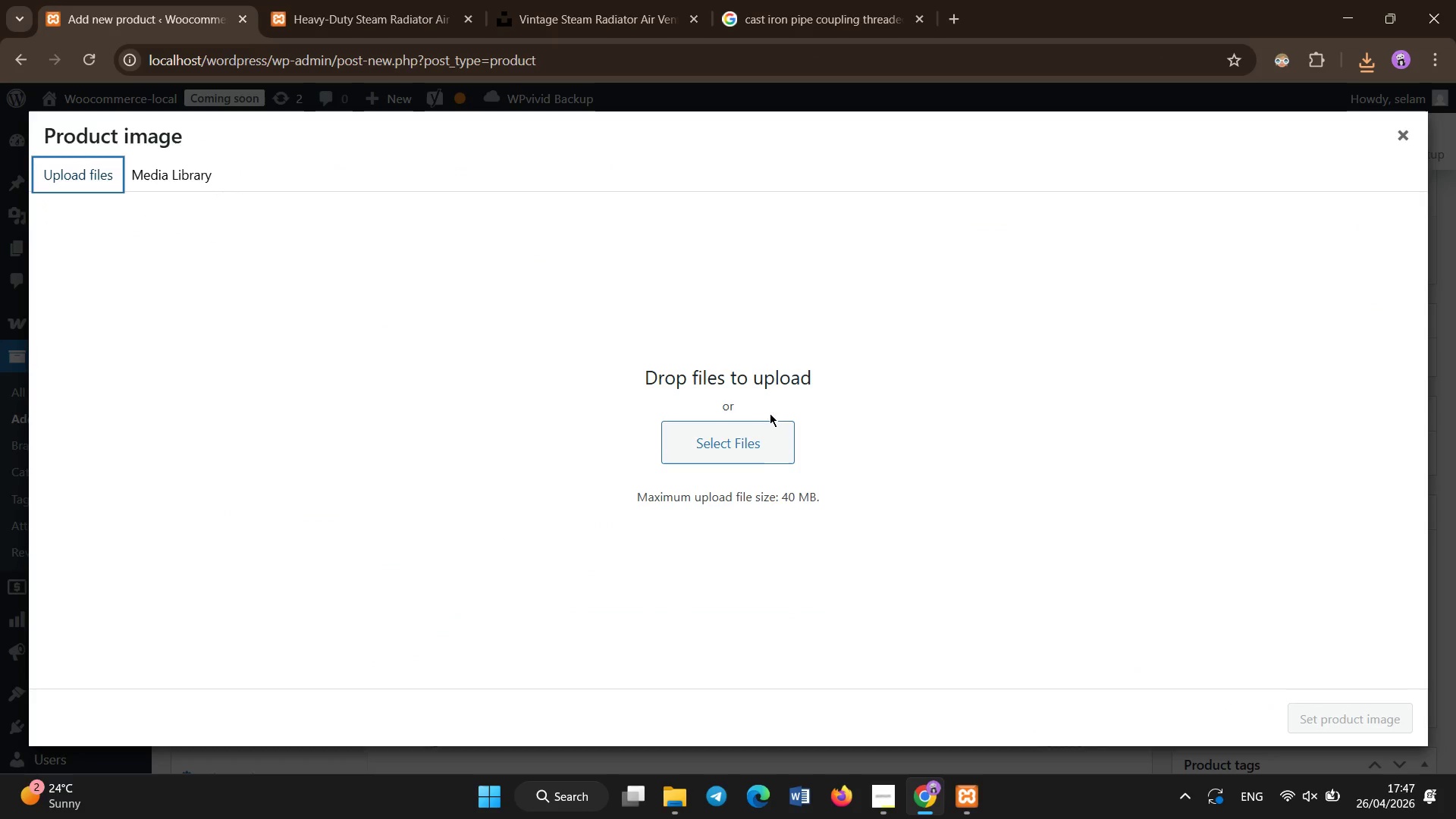 
left_click([756, 450])
 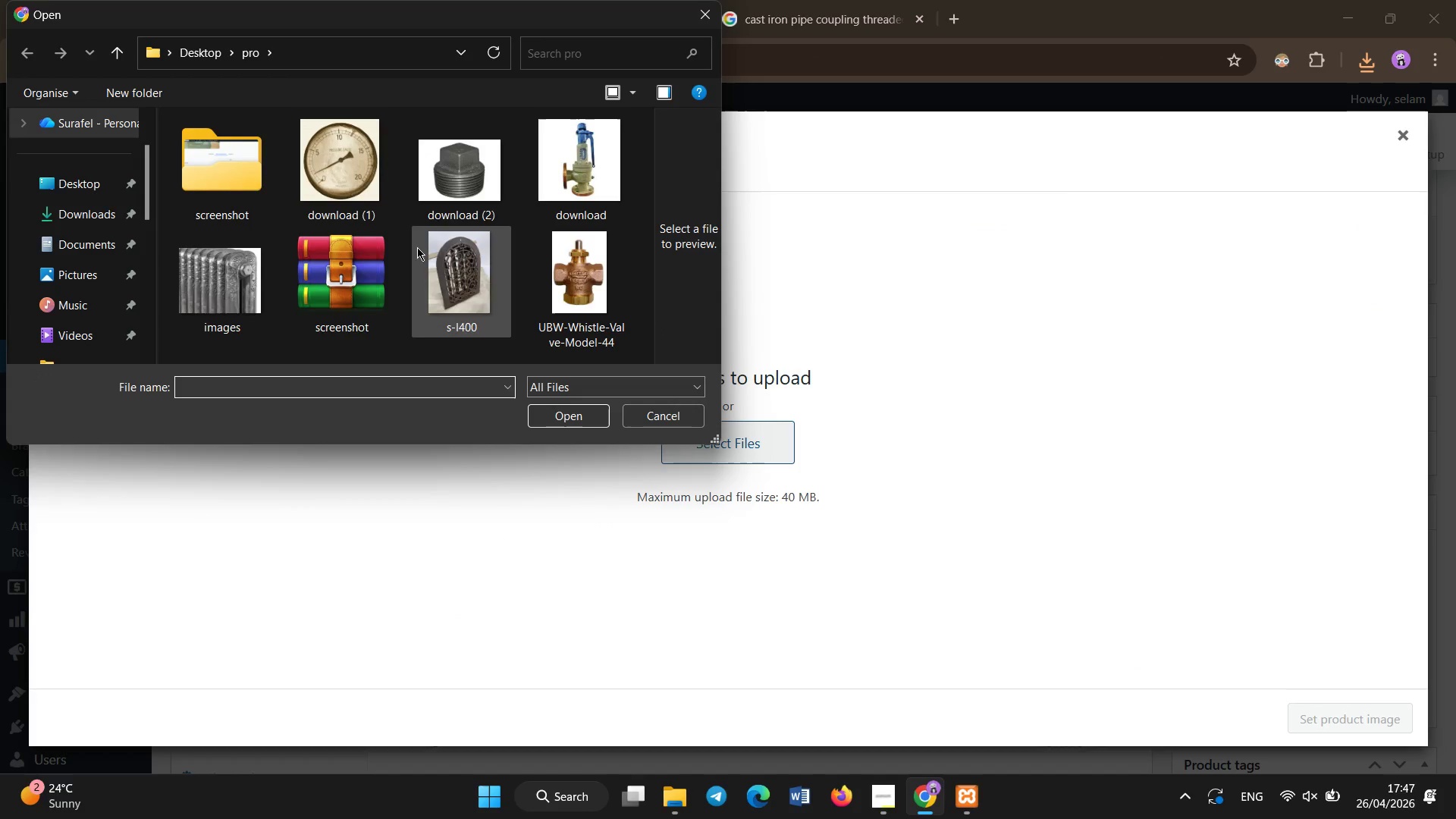 
left_click([438, 182])
 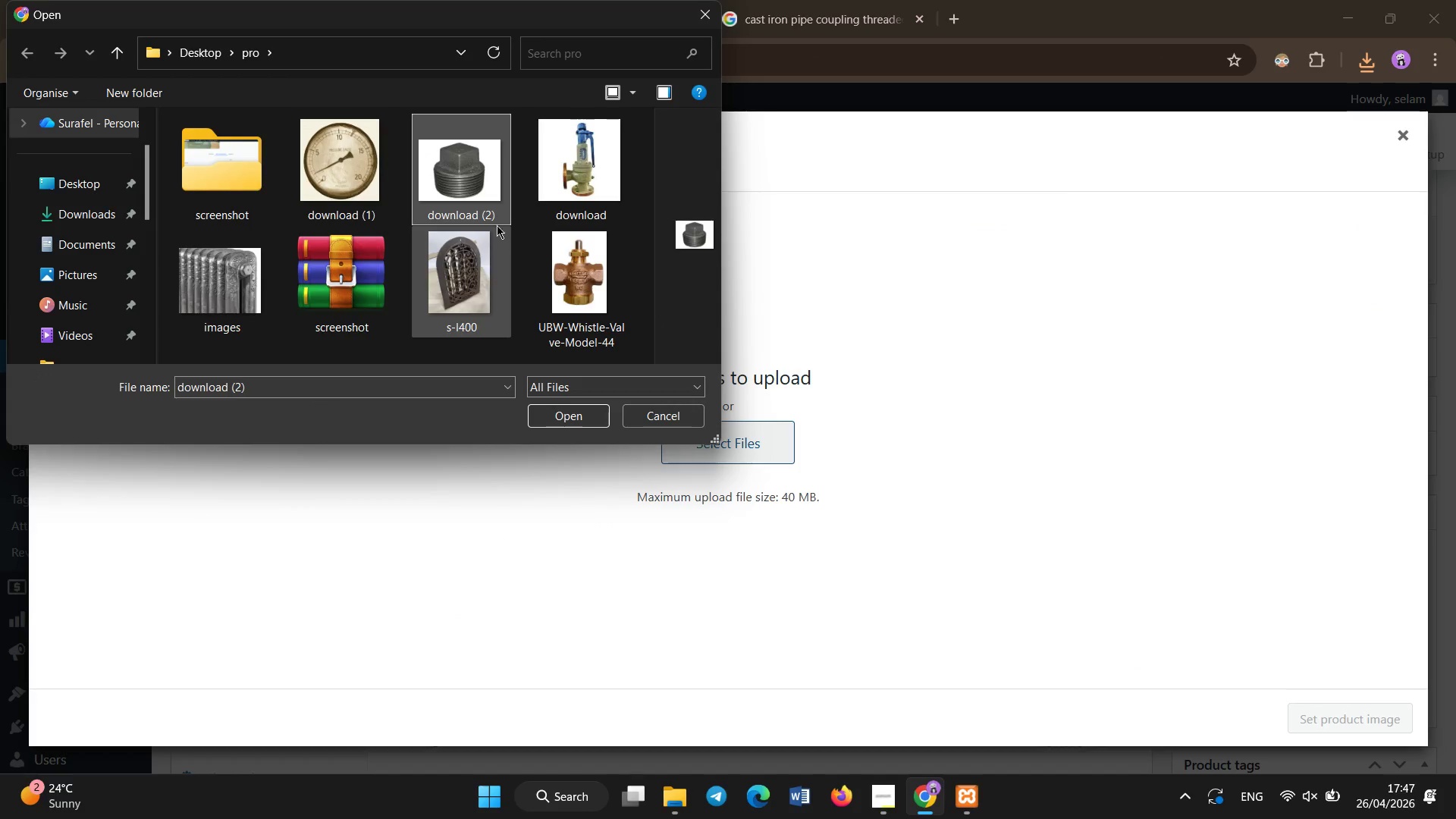 
double_click([472, 184])
 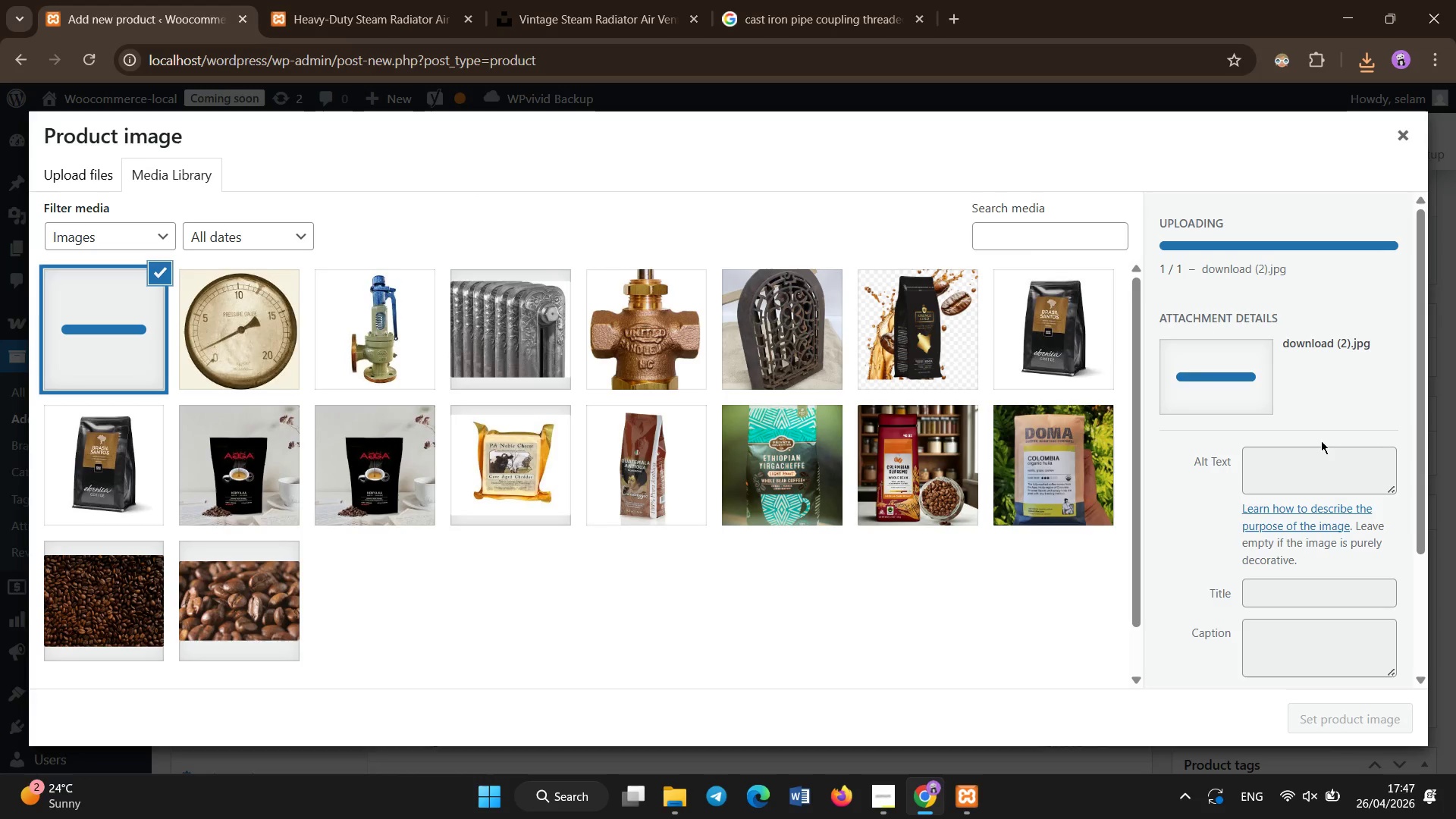 
left_click([1321, 464])
 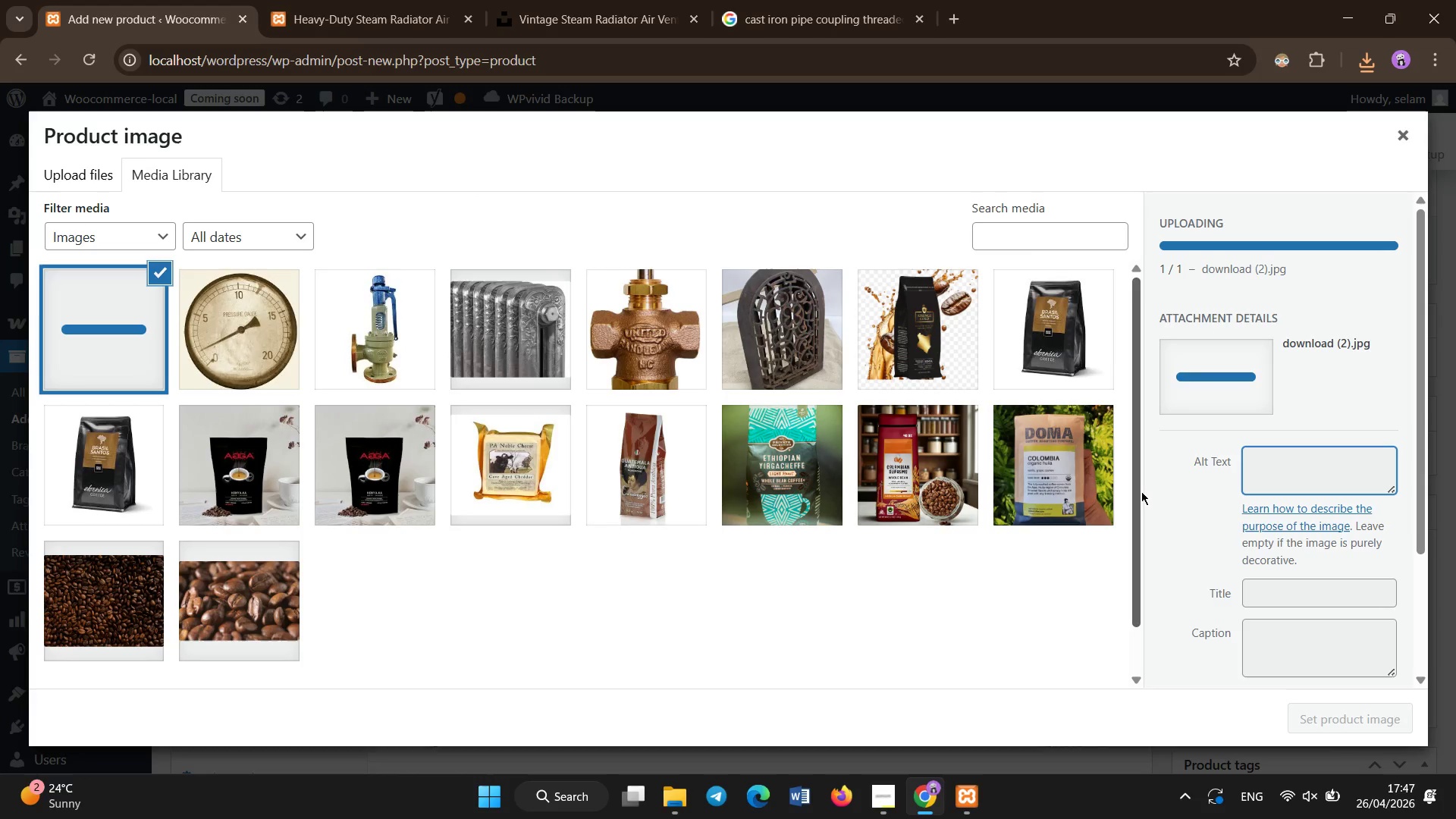 
left_click([1165, 491])
 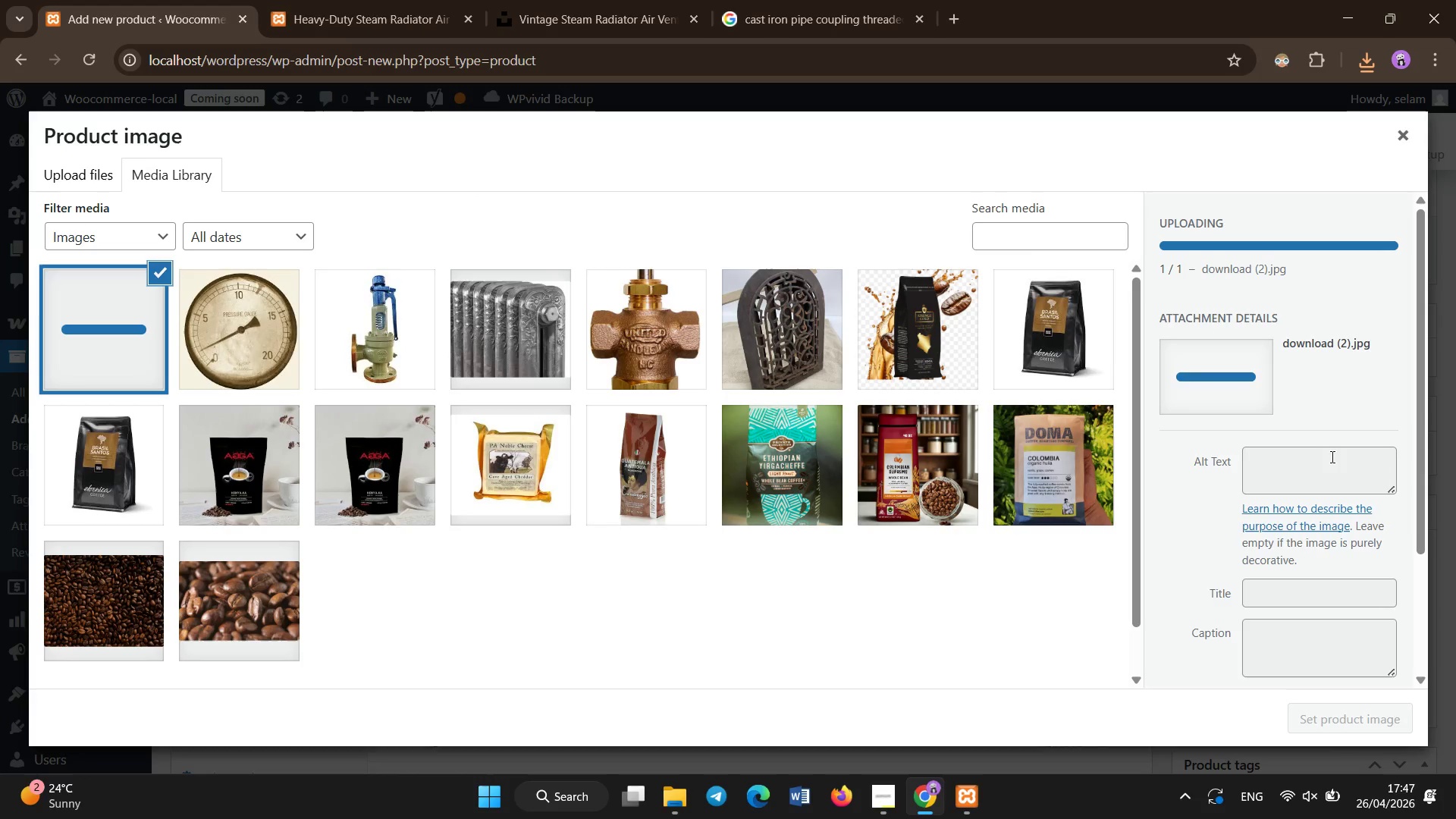 
left_click([1332, 457])
 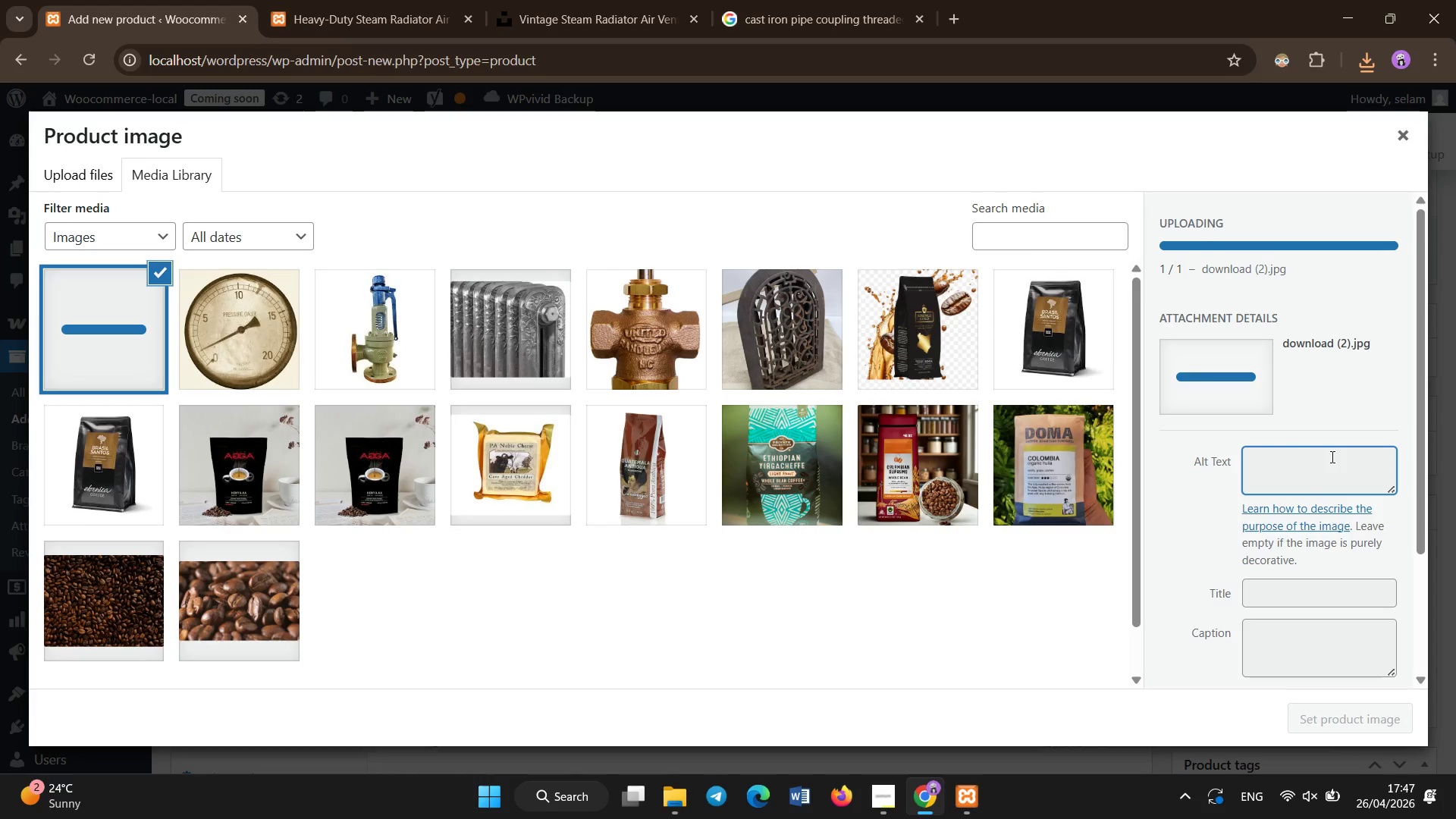 
left_click([1332, 457])
 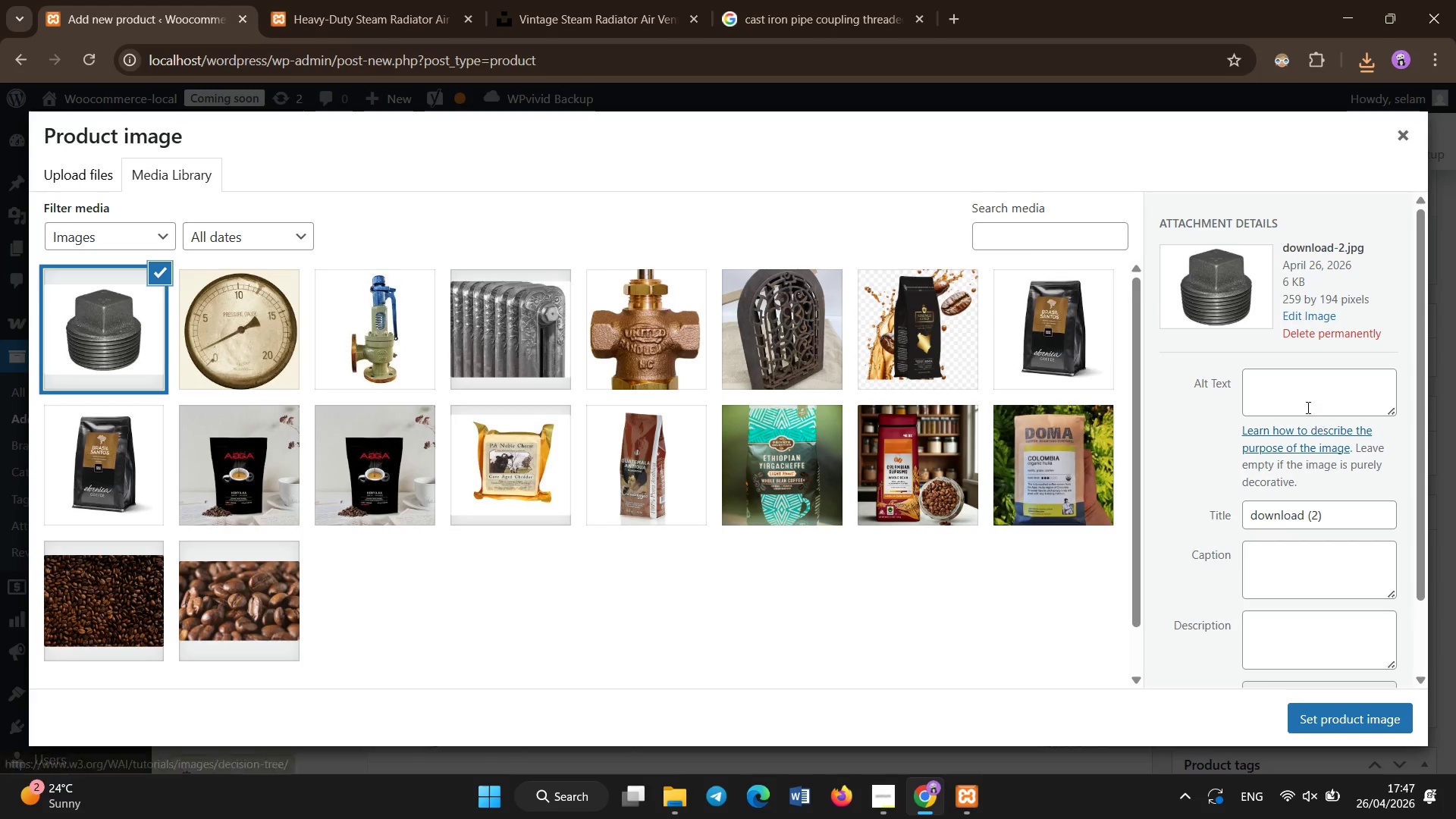 
left_click([1298, 390])
 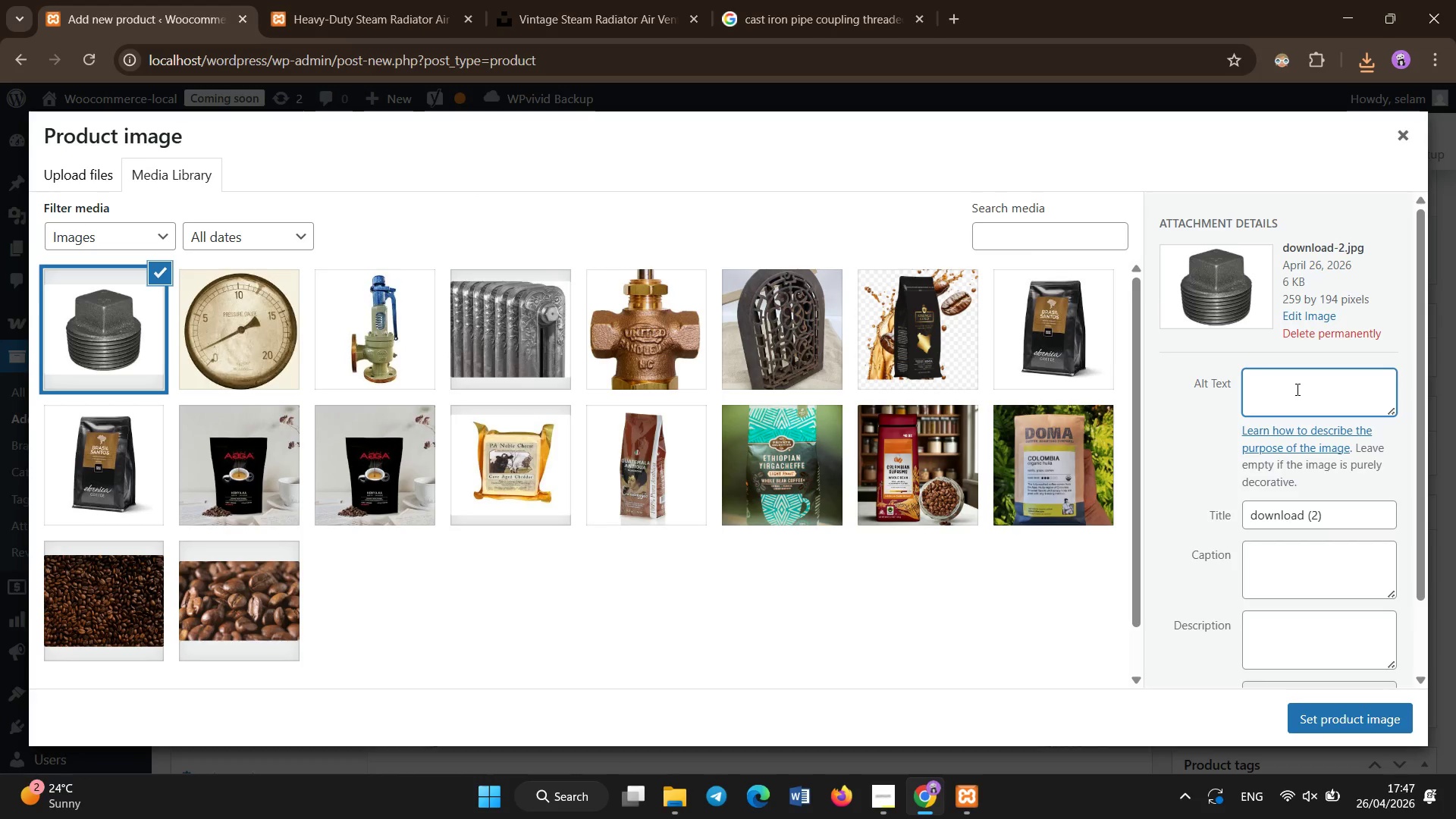 
key(Control+V)
 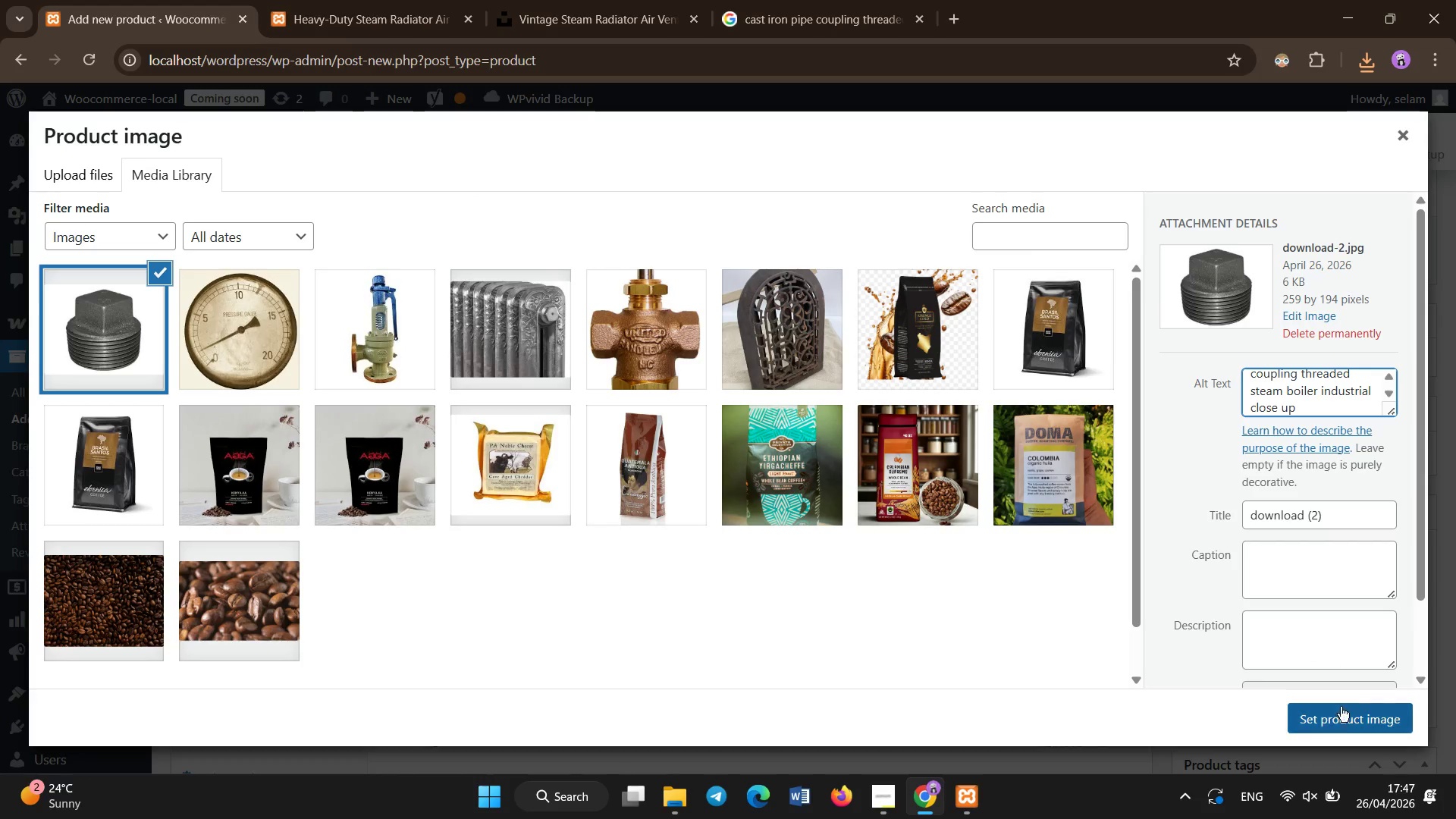 
left_click([1341, 719])
 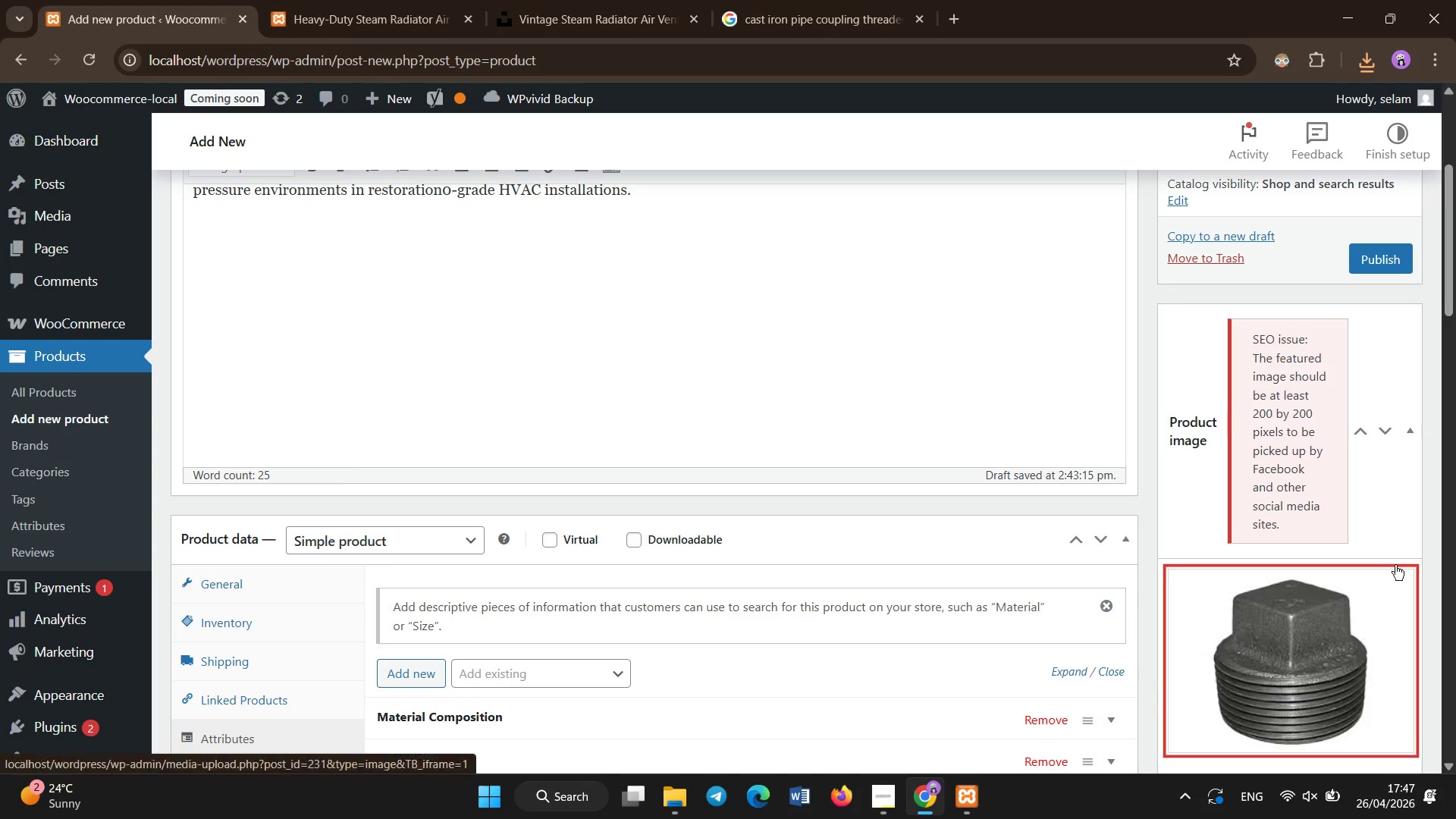 
left_click([1370, 248])
 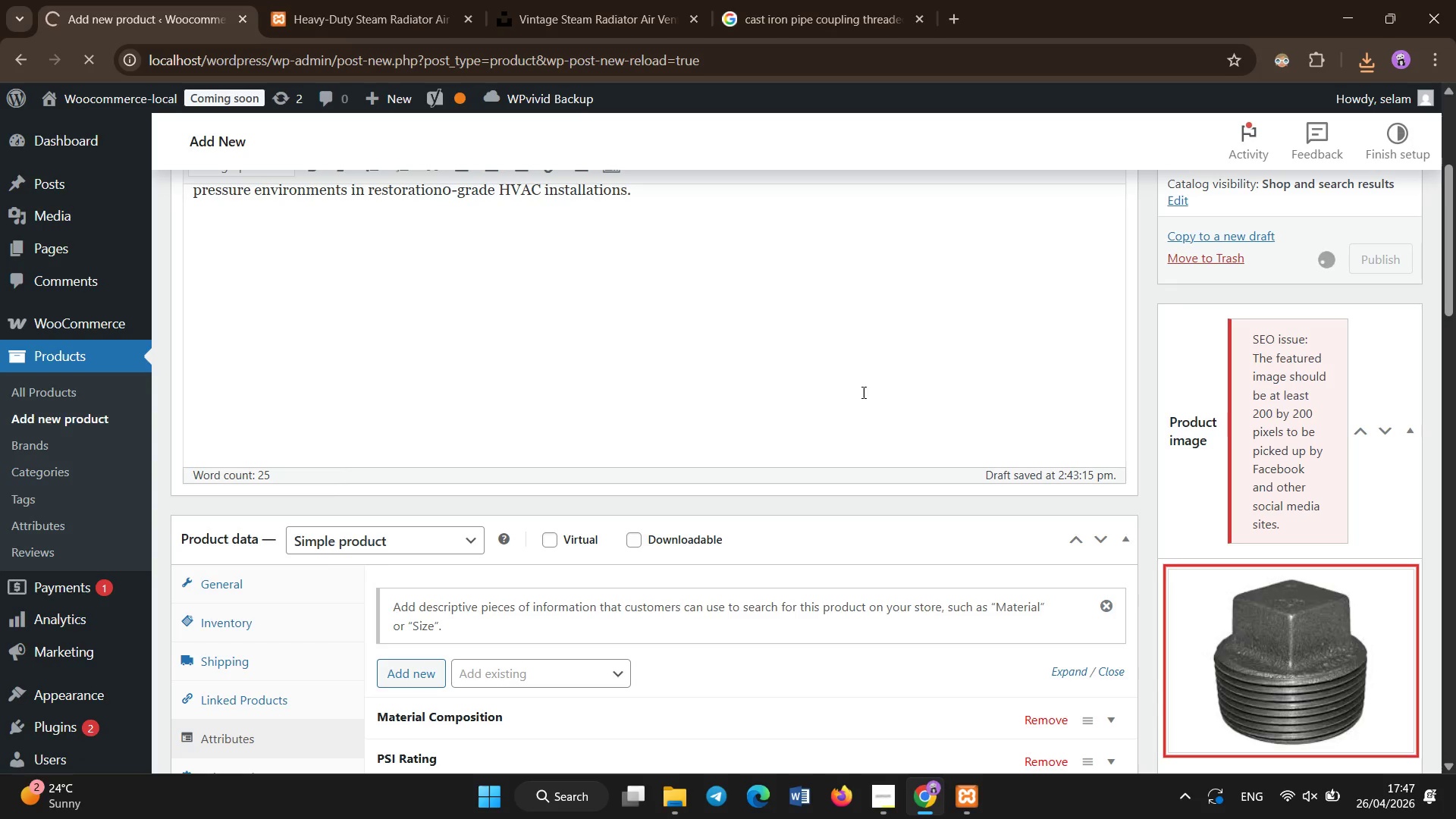 
left_click([734, 413])
 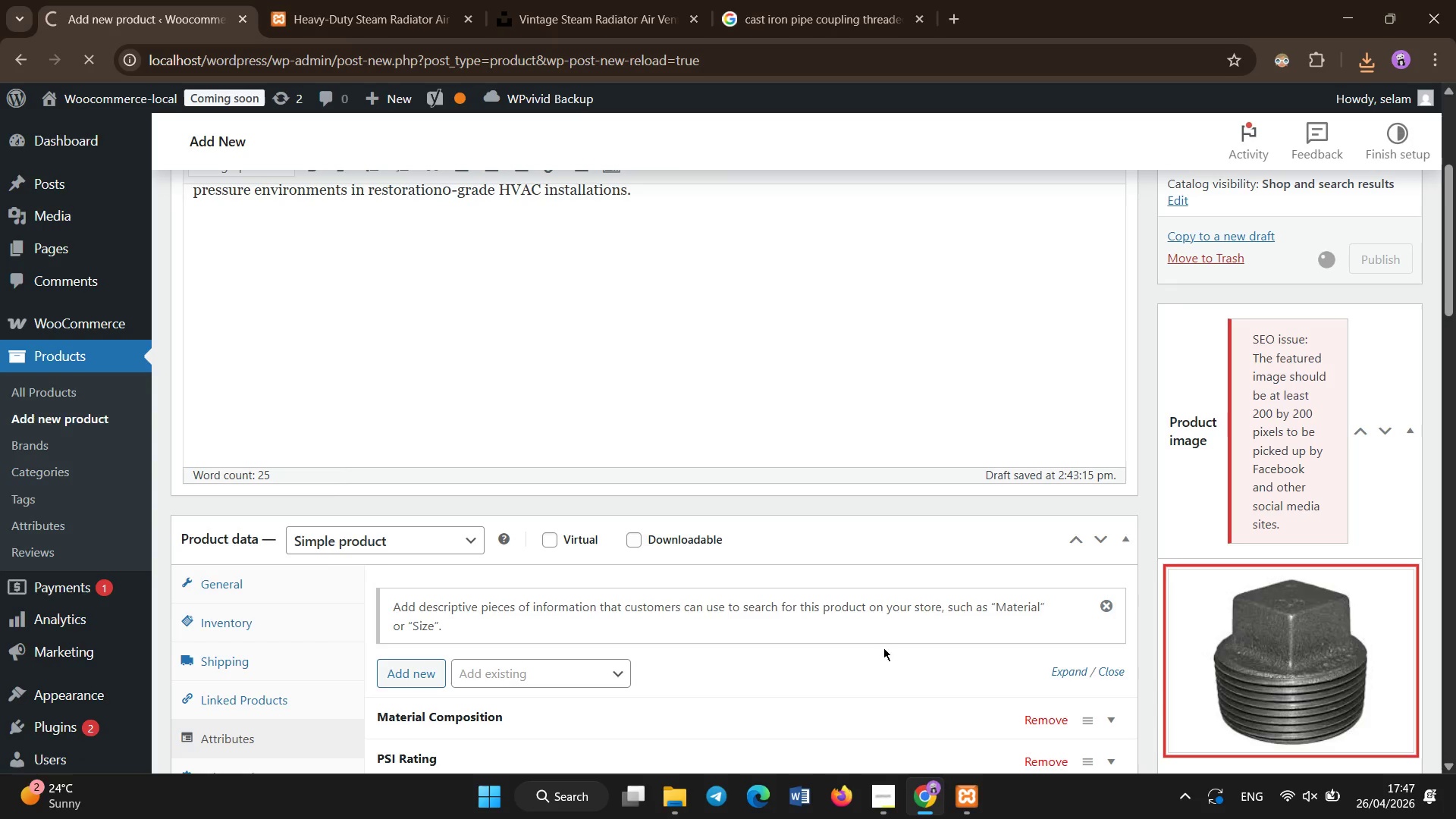 
left_click([883, 774])